 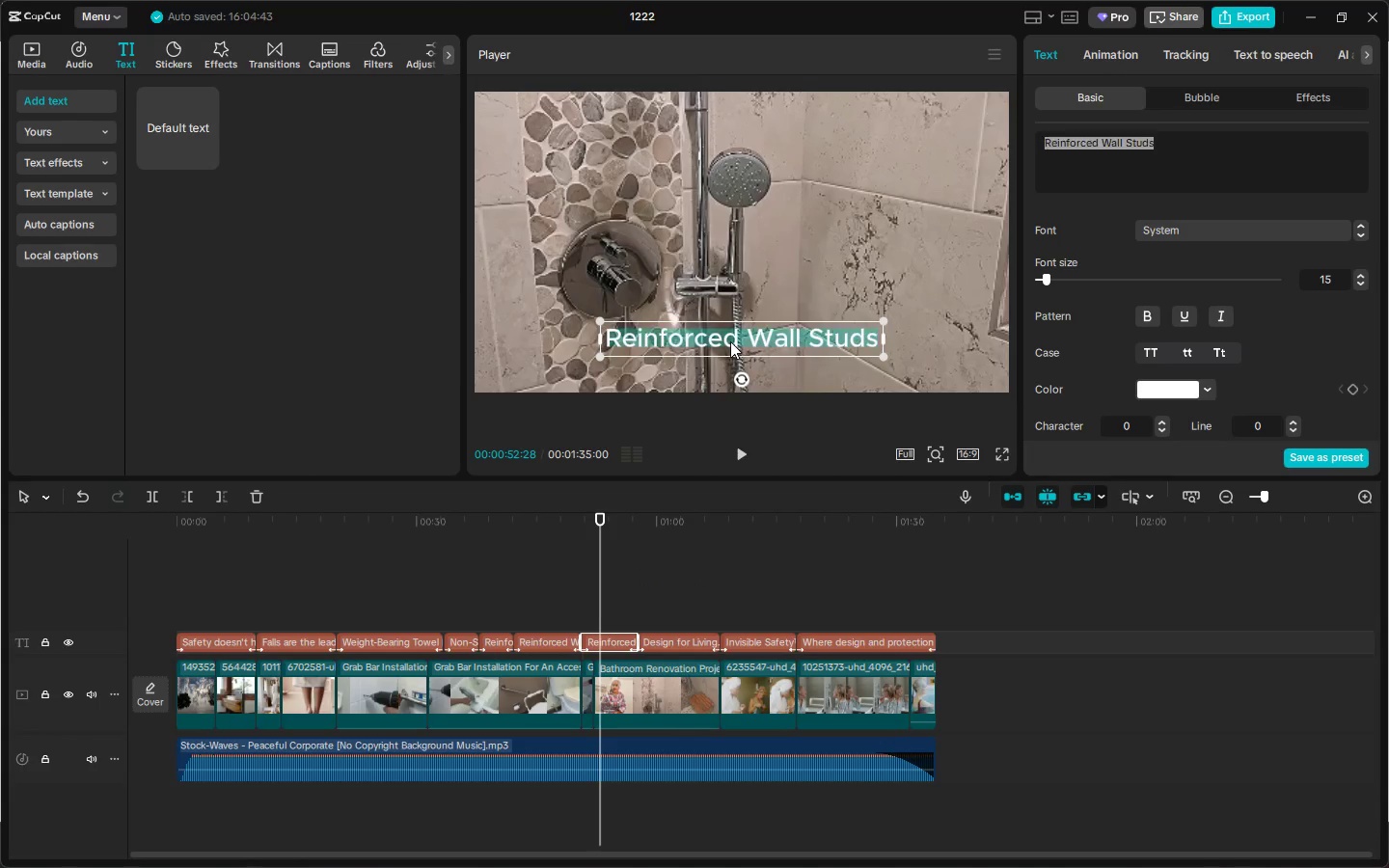 
triple_click([730, 341])
 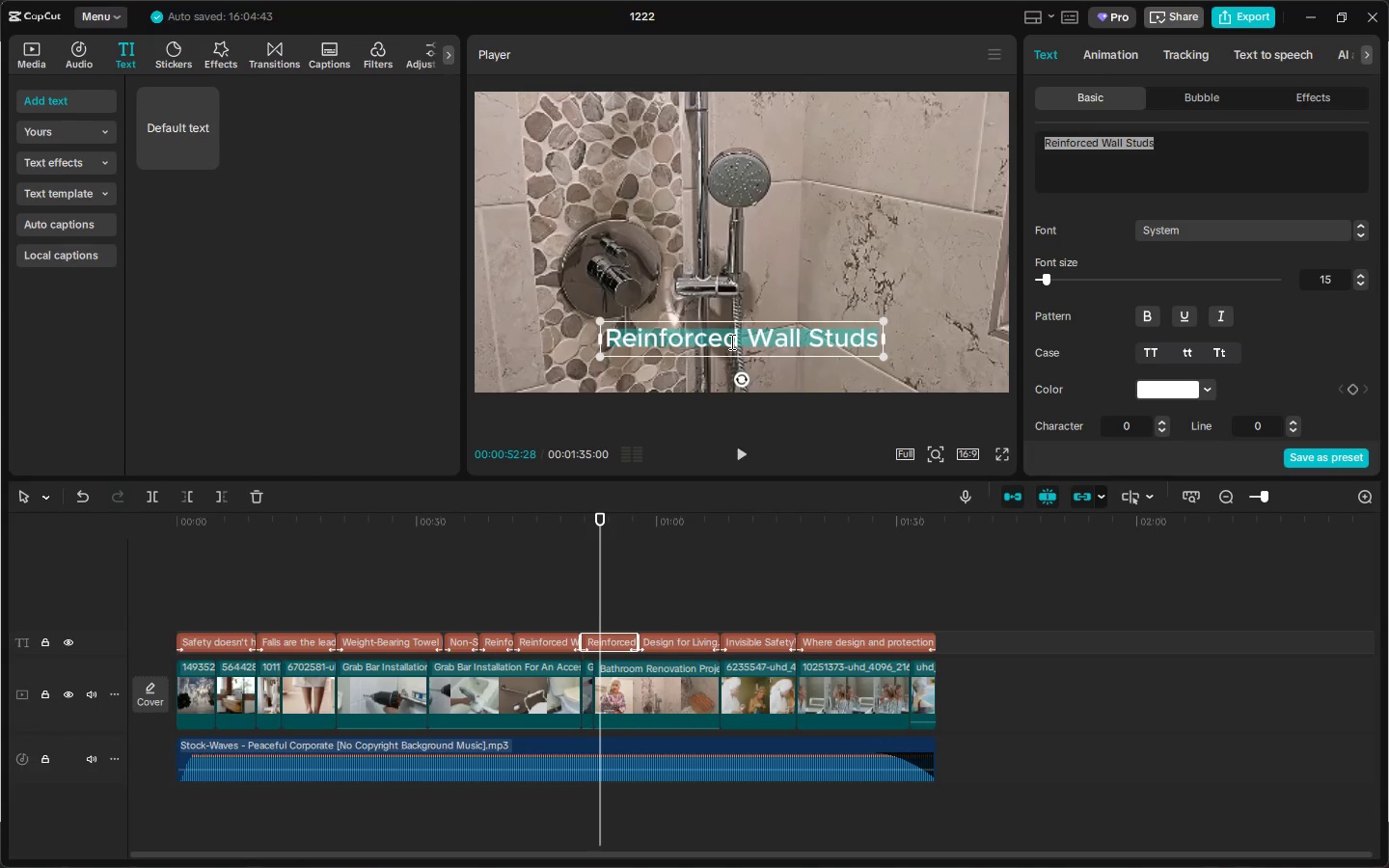 
type(Curbless GH)
key(Backspace)
key(Backspace)
type(Shower Entry)
 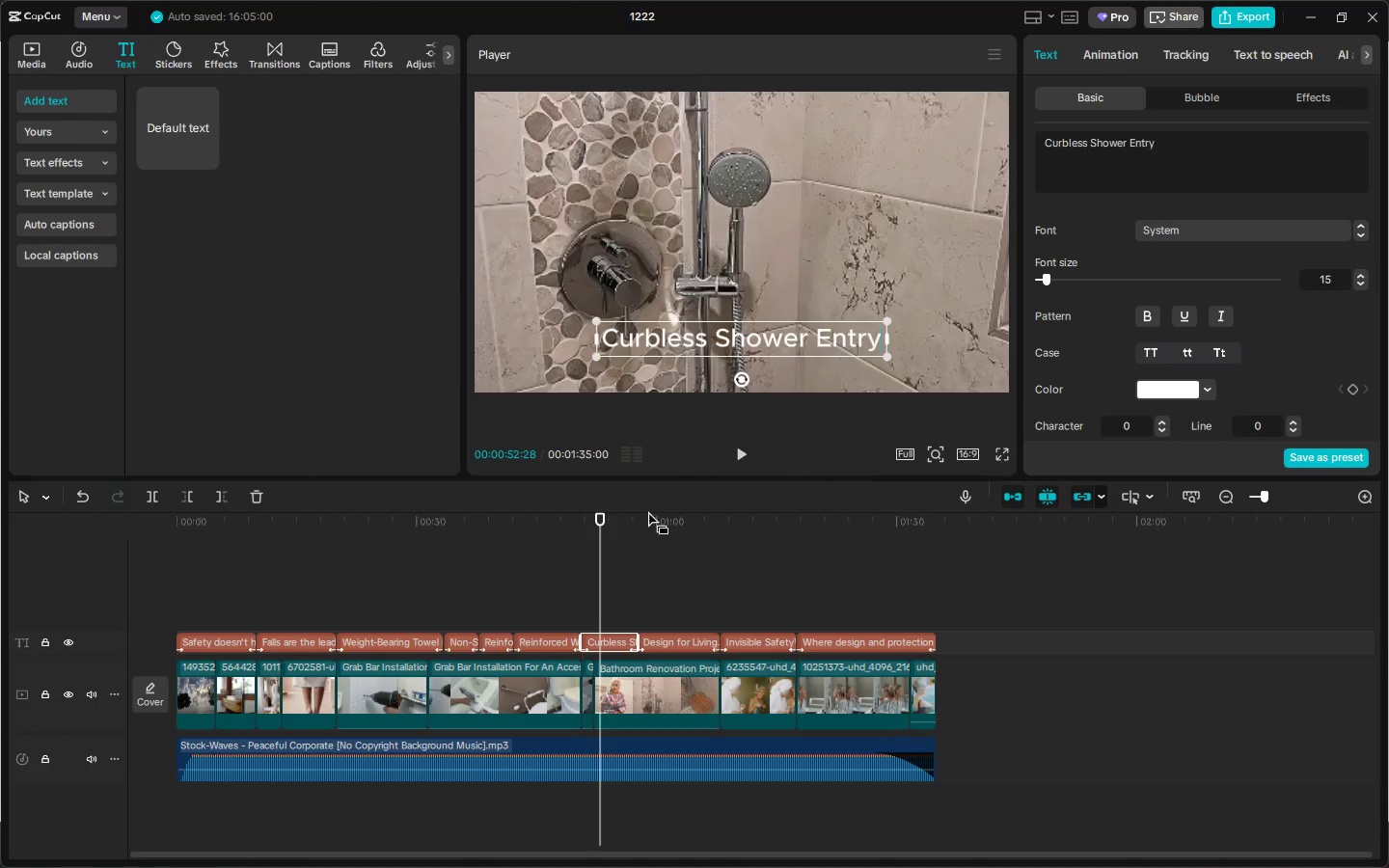 
left_click([606, 527])
 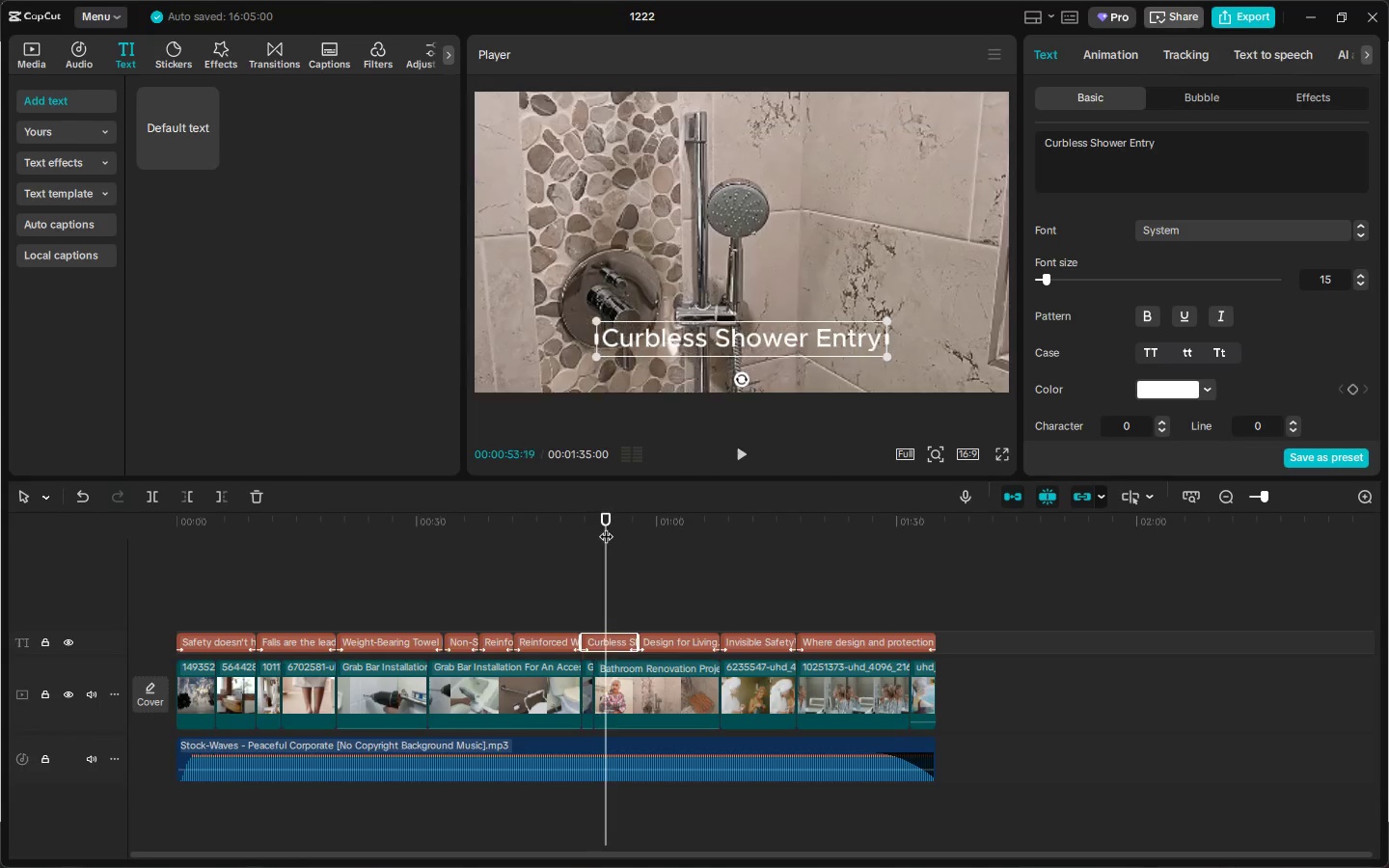 
key(Space)
 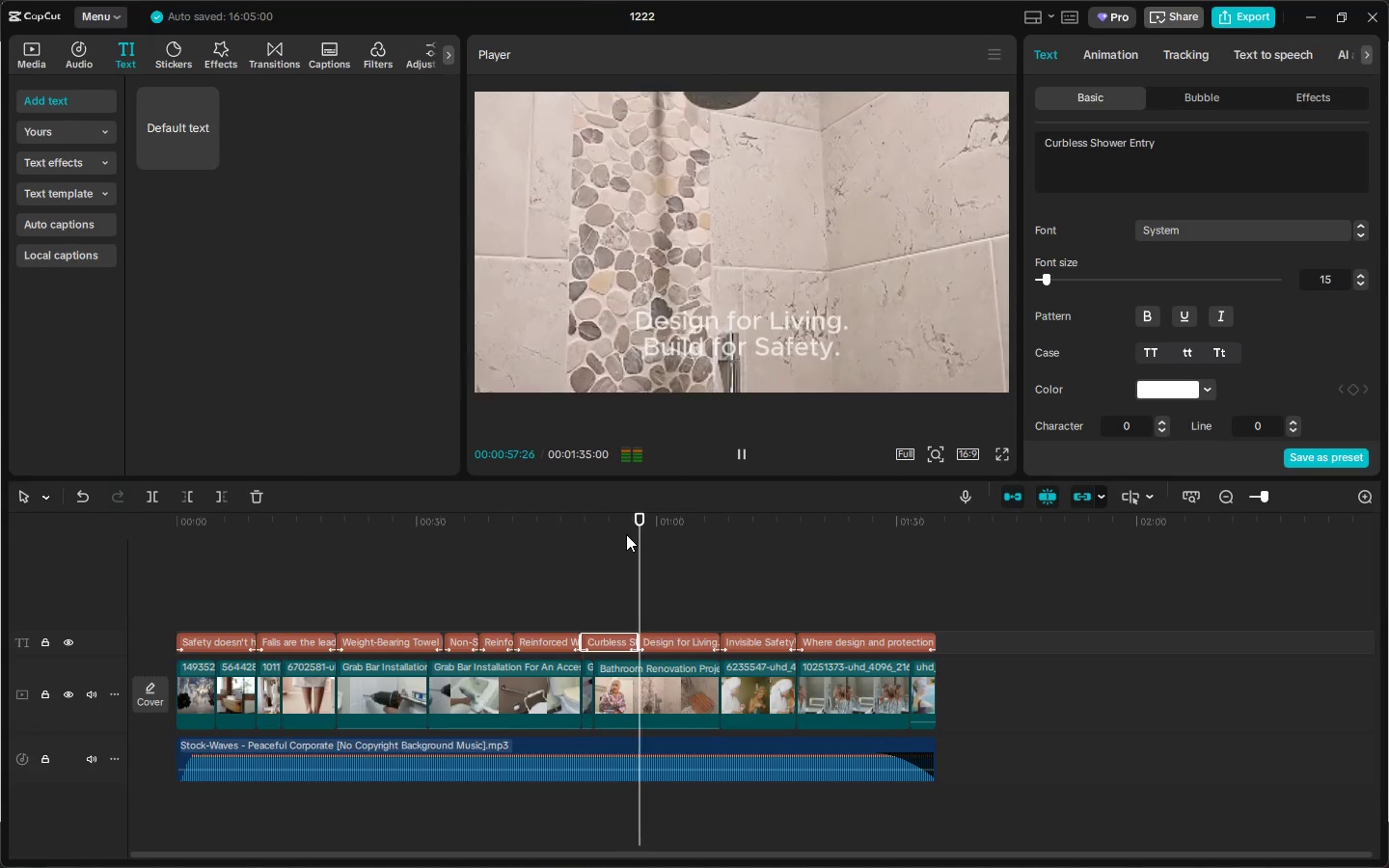 
wait(5.8)
 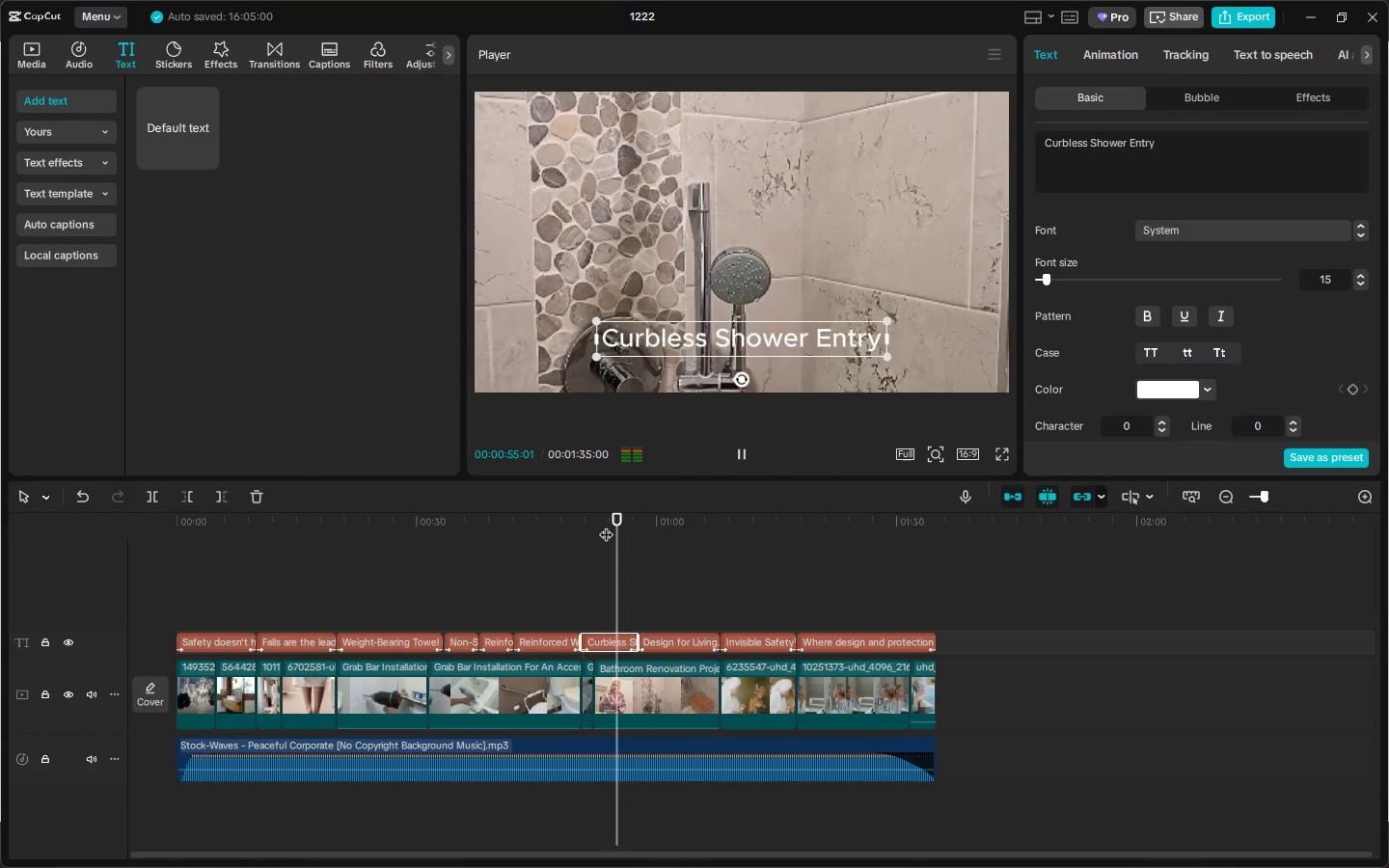 
key(Space)
 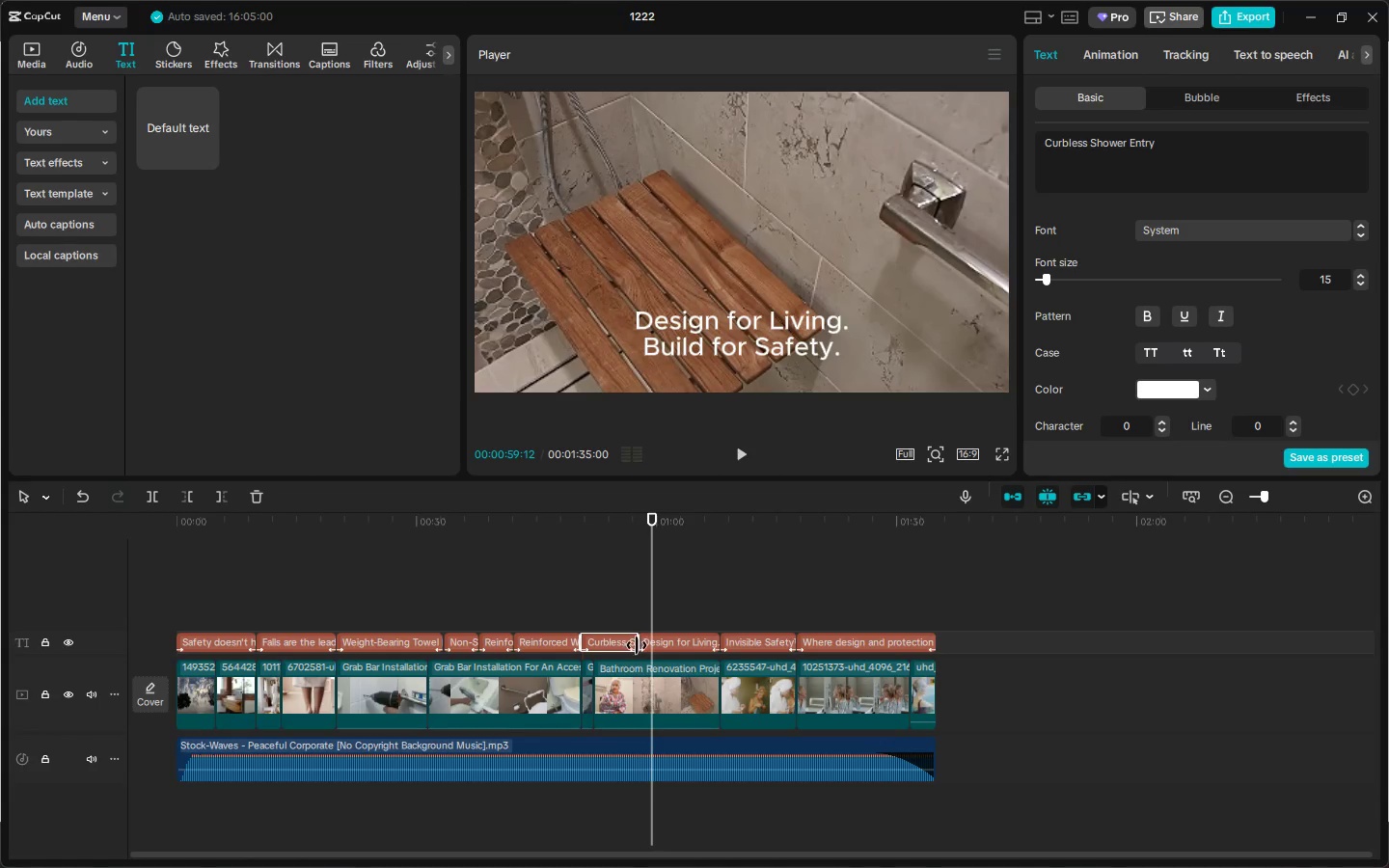 
left_click_drag(start_coordinate=[637, 645], to_coordinate=[659, 644])
 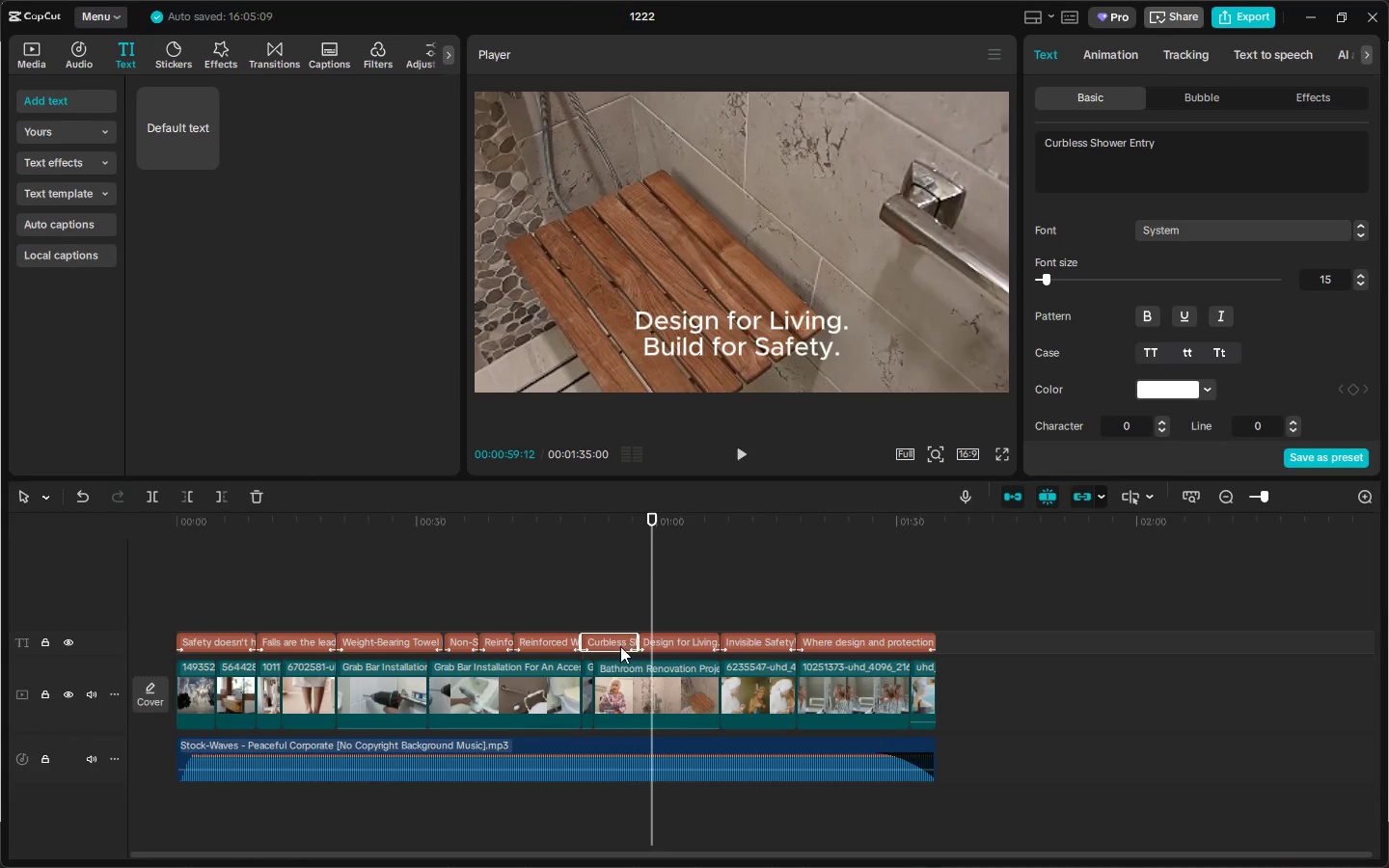 
left_click([613, 642])
 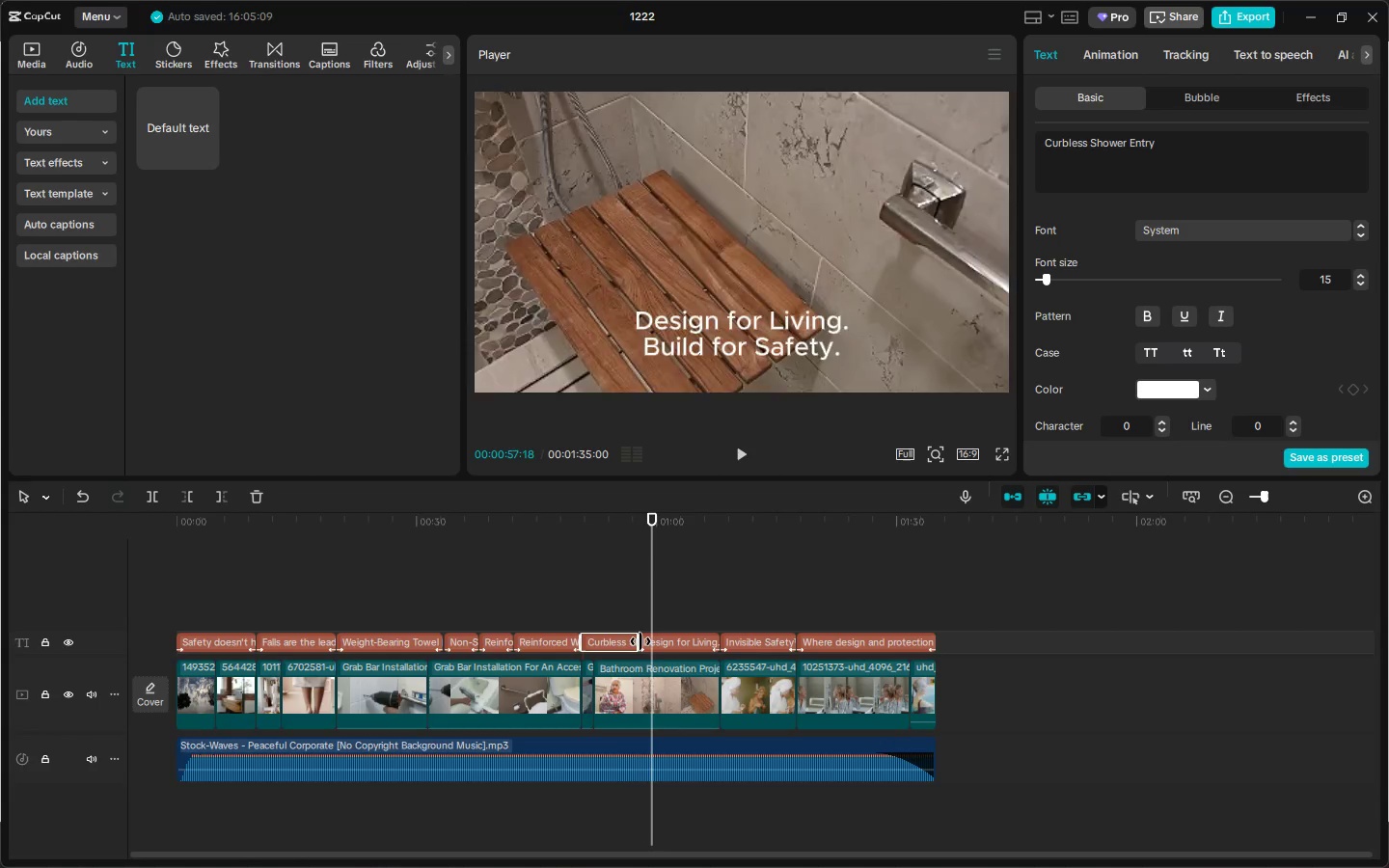 
left_click([660, 642])
 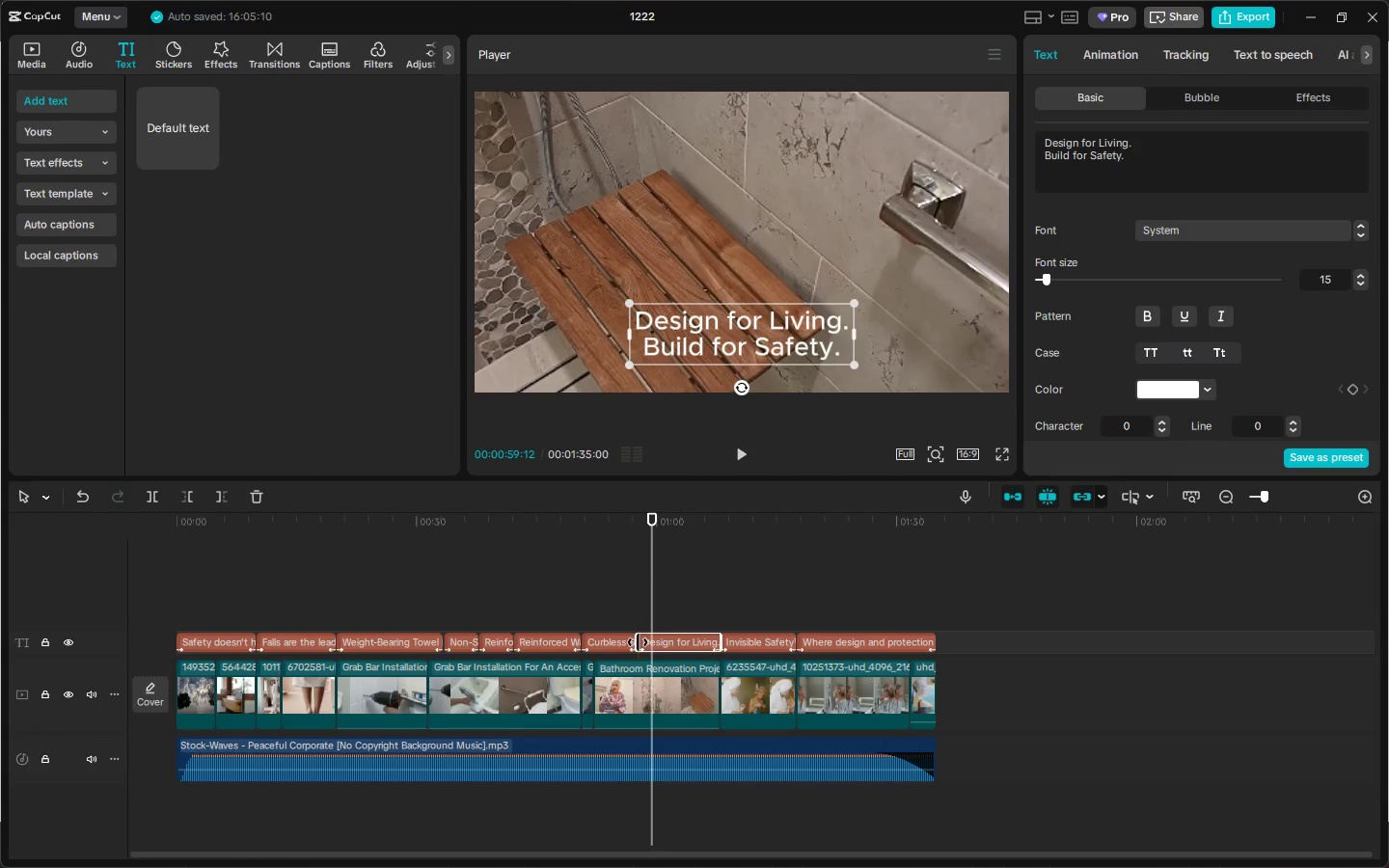 
left_click_drag(start_coordinate=[638, 642], to_coordinate=[670, 642])
 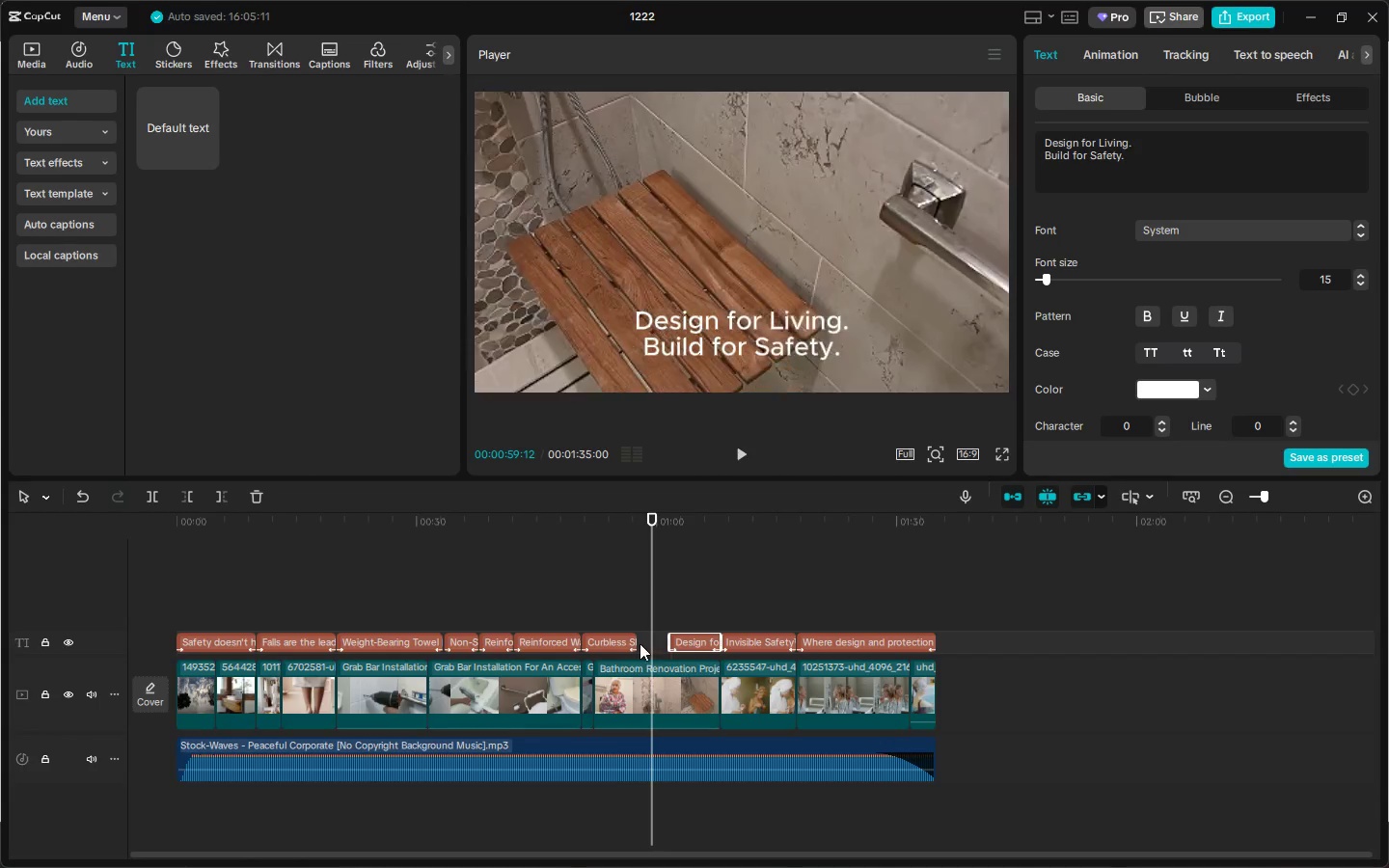 
left_click([620, 645])
 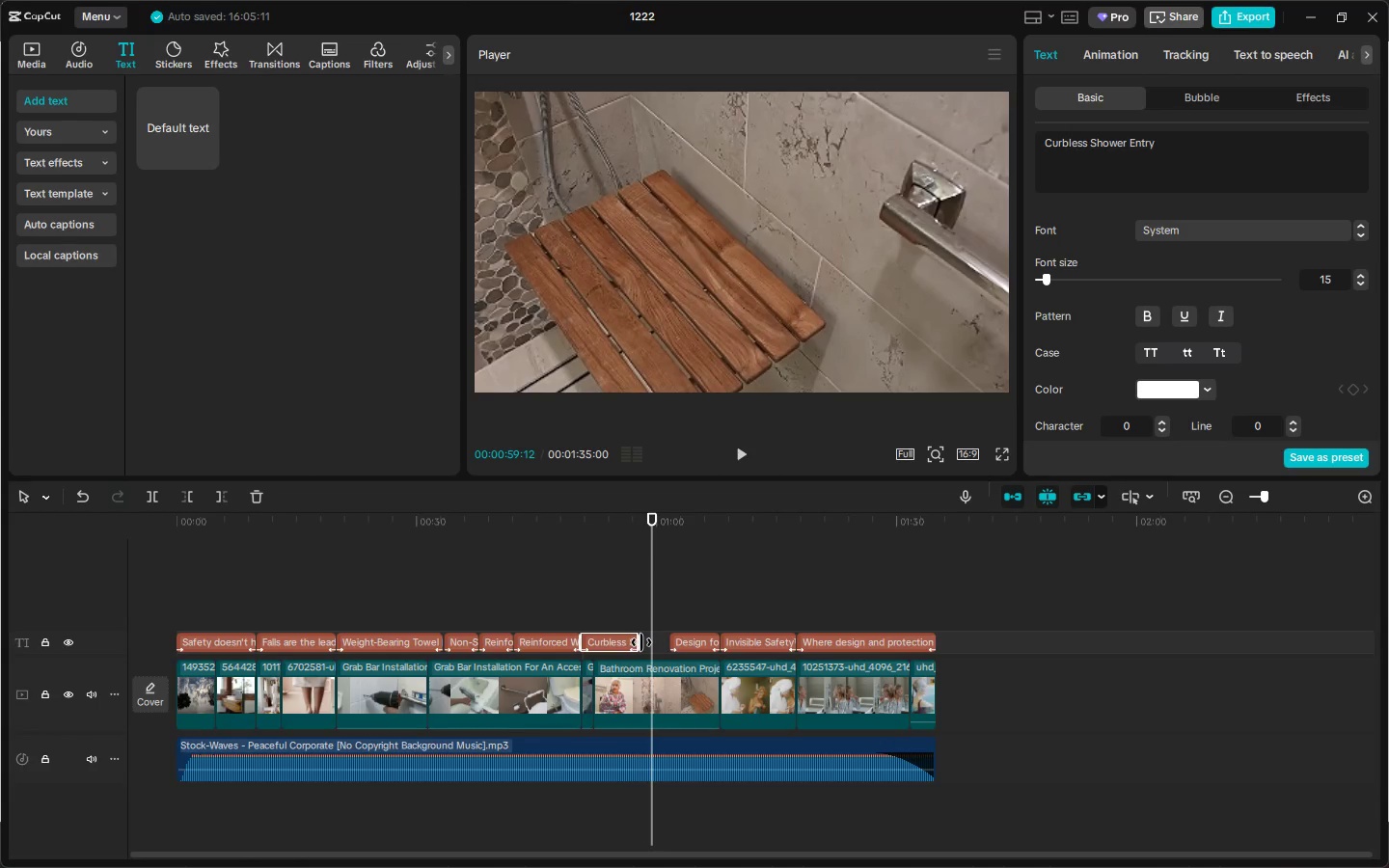 
left_click_drag(start_coordinate=[641, 642], to_coordinate=[675, 642])
 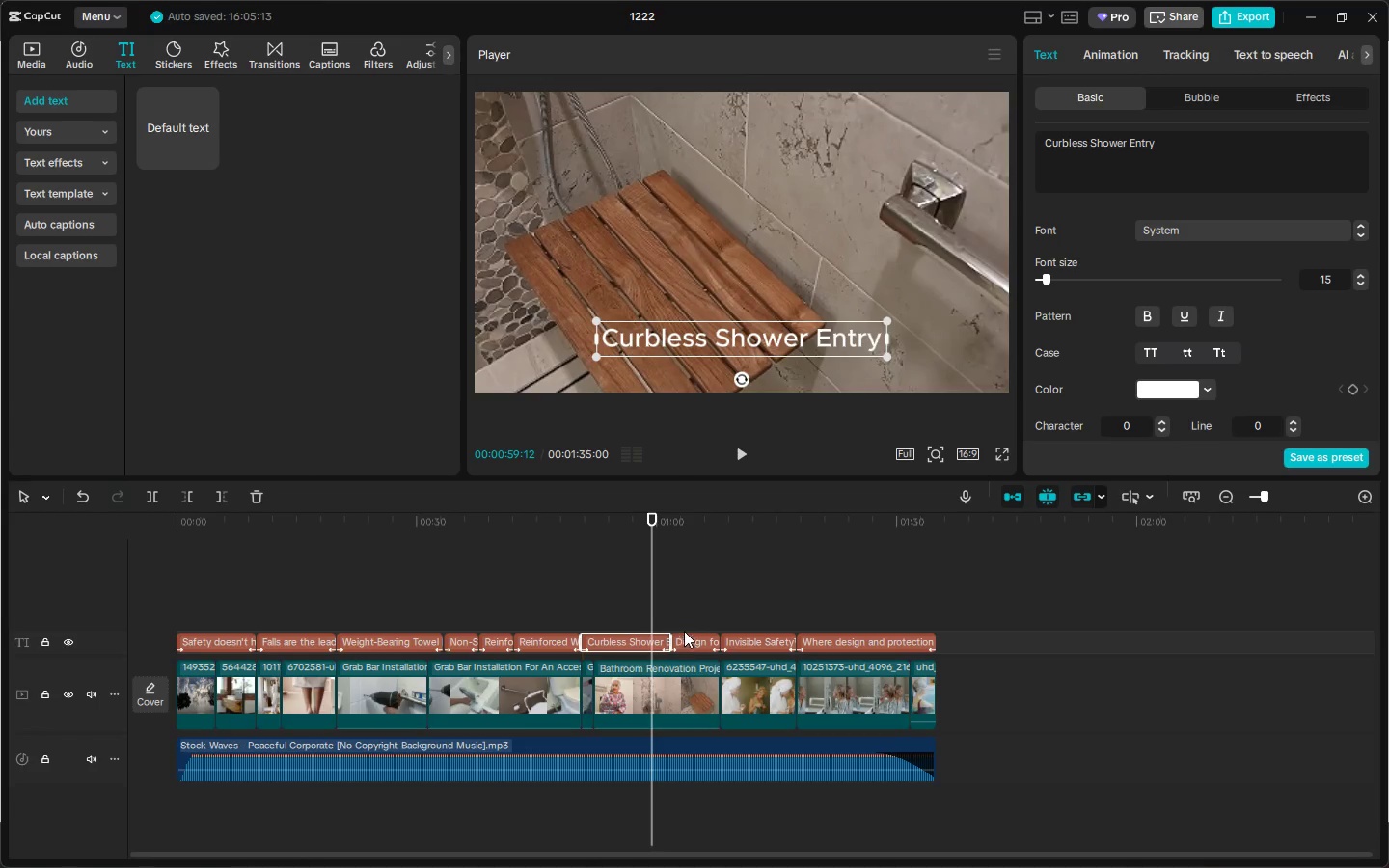 
key(Space)
 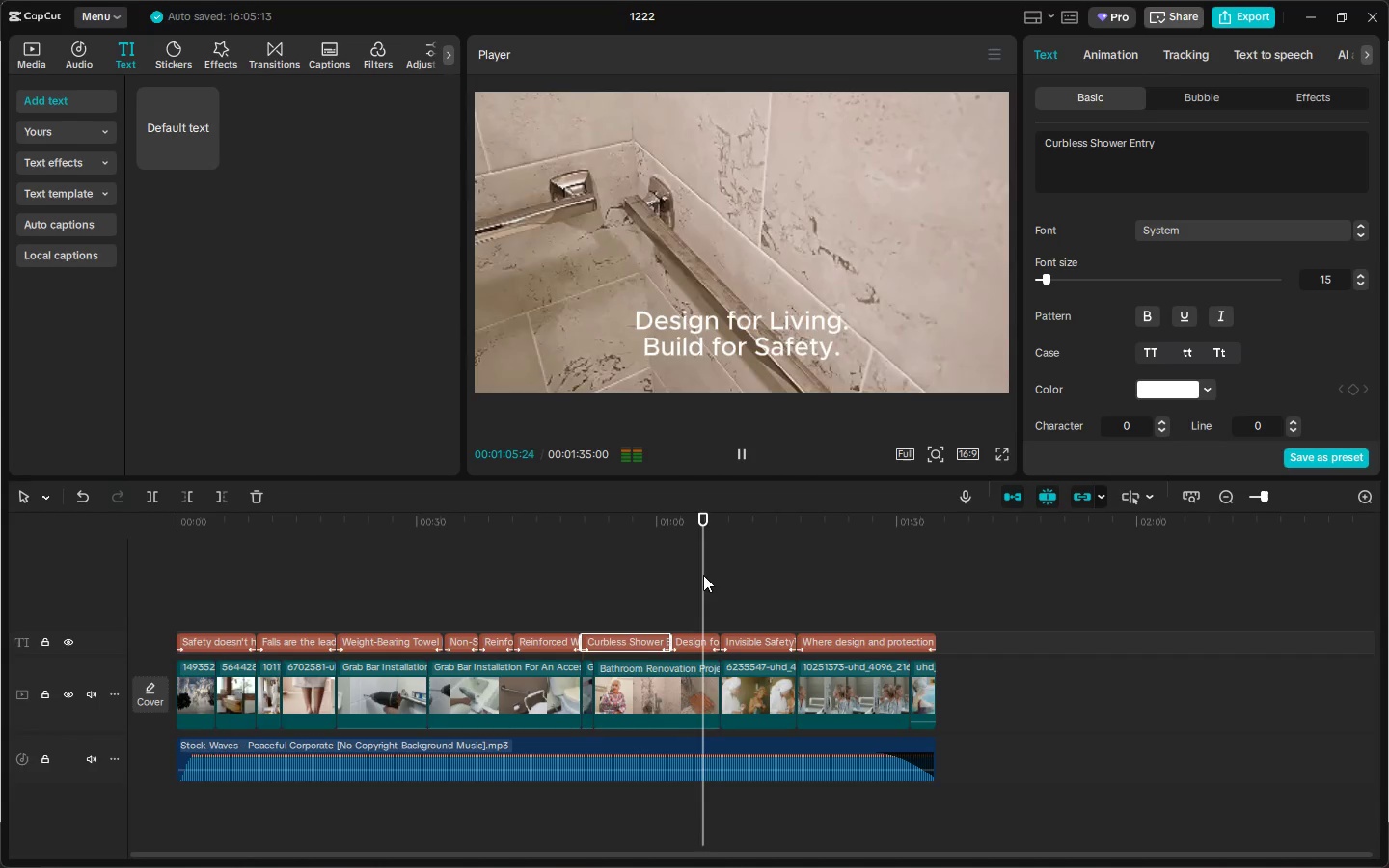 
wait(11.5)
 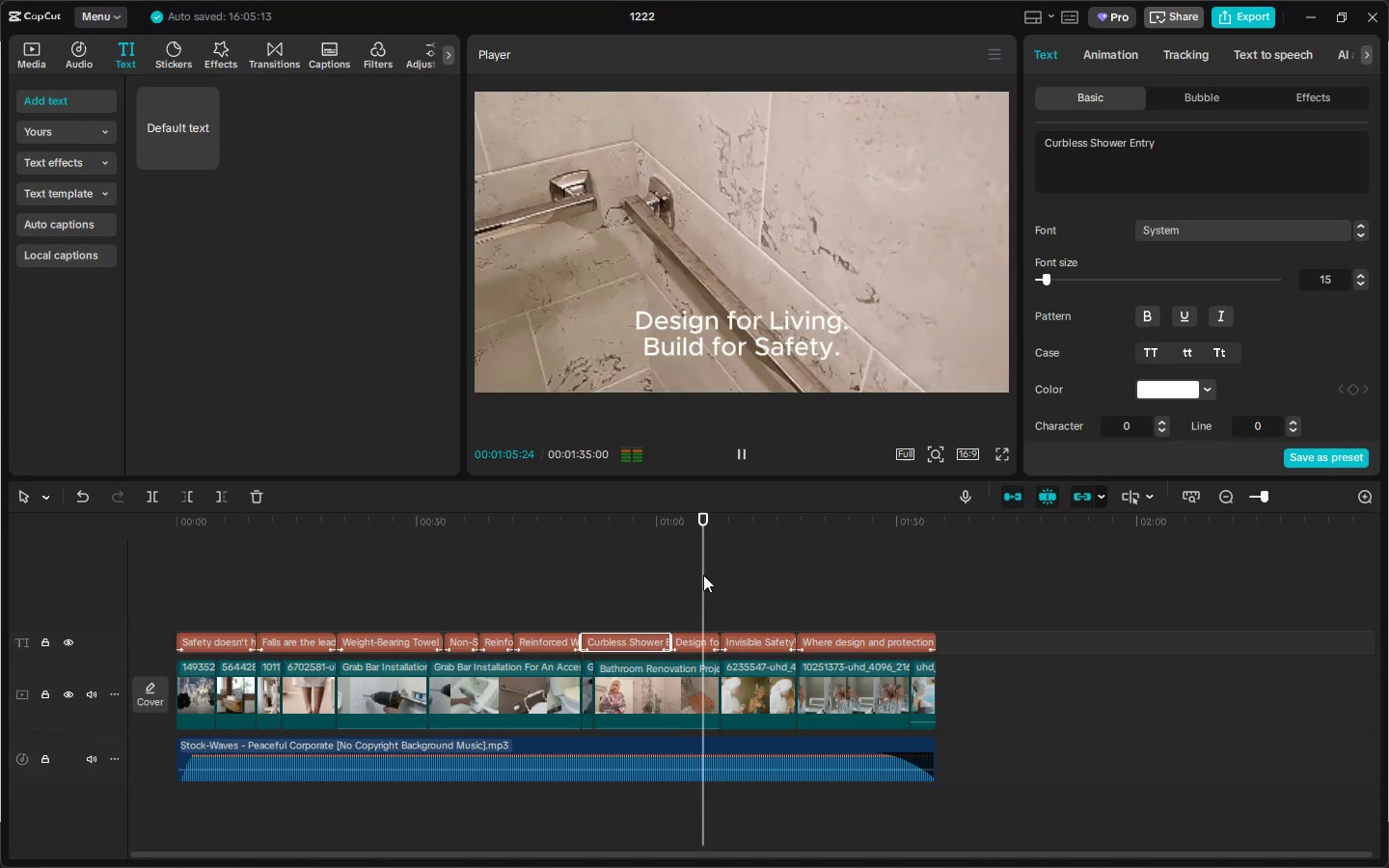 
left_click_drag(start_coordinate=[199, 525], to_coordinate=[150, 527])
 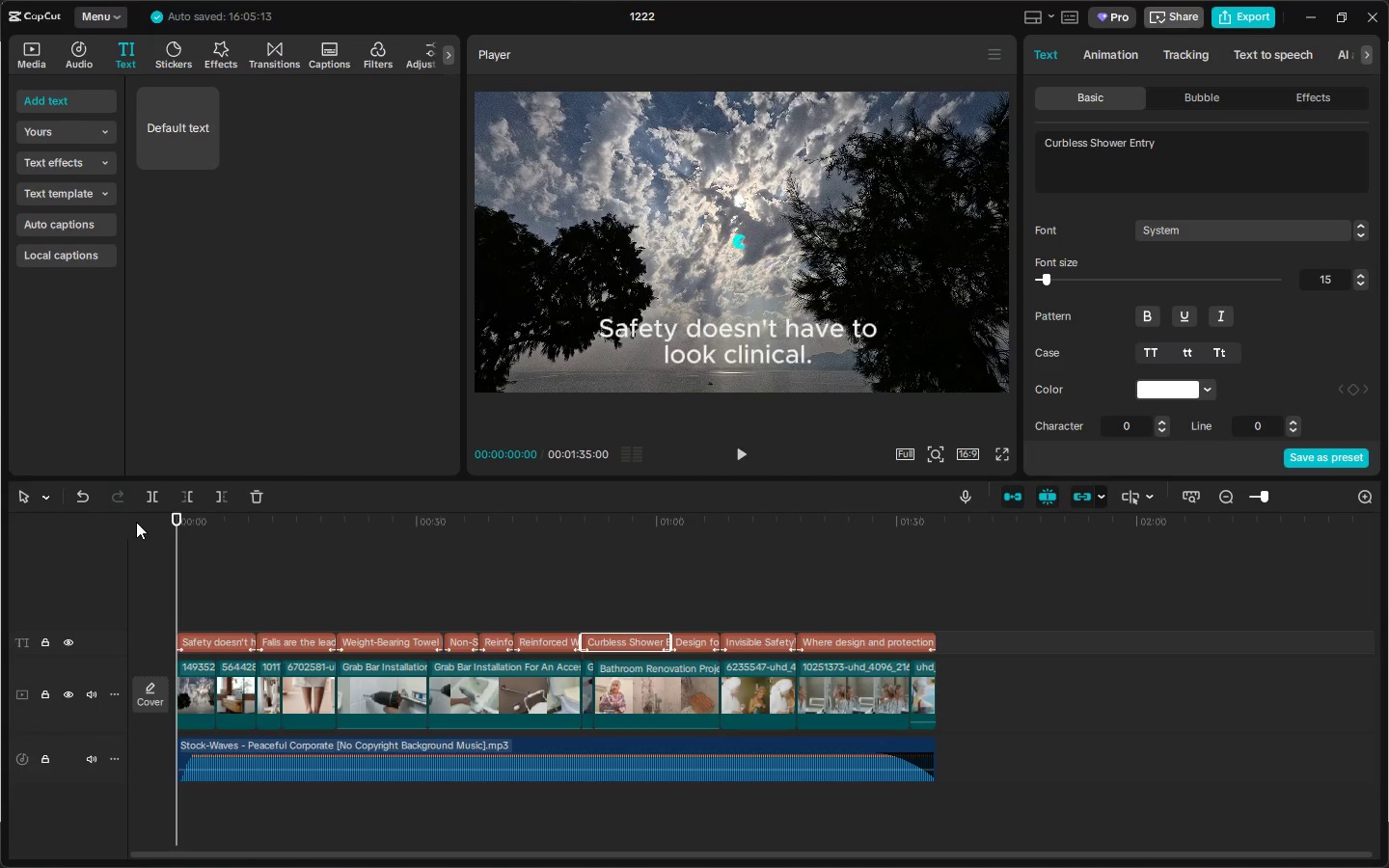 
key(Alt+AltLeft)
 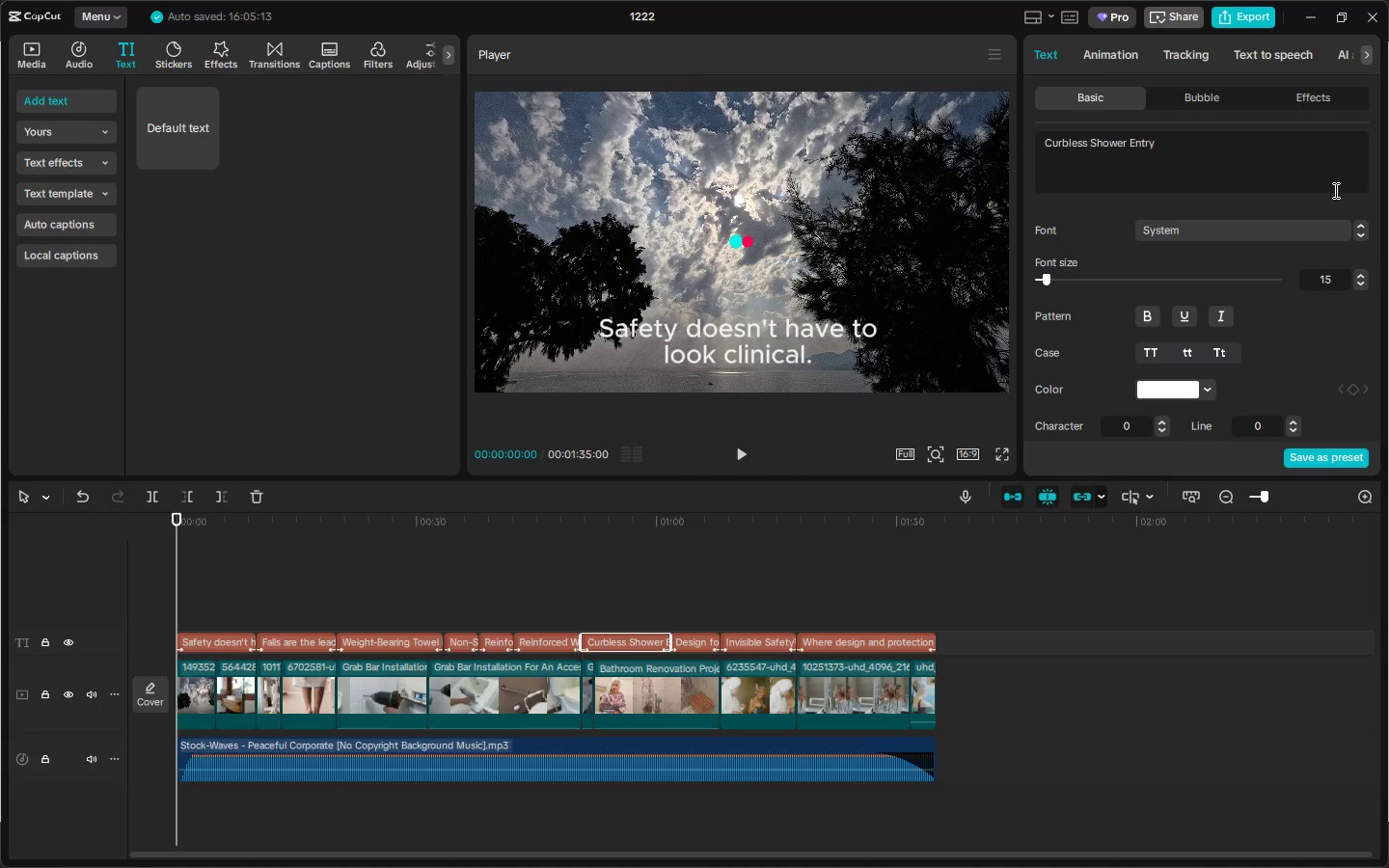 
key(Alt+Tab)